 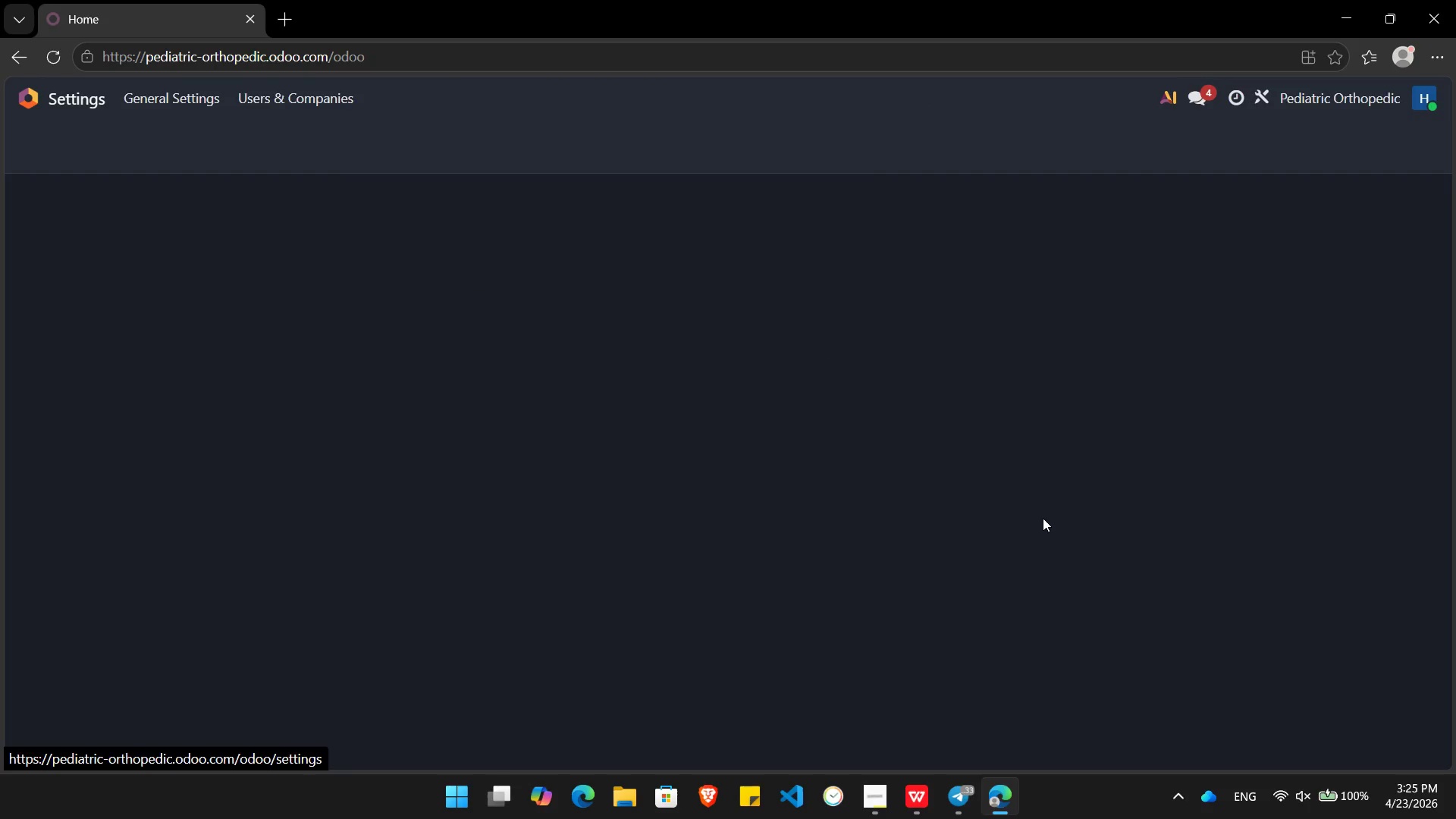 
left_click([1262, 99])
 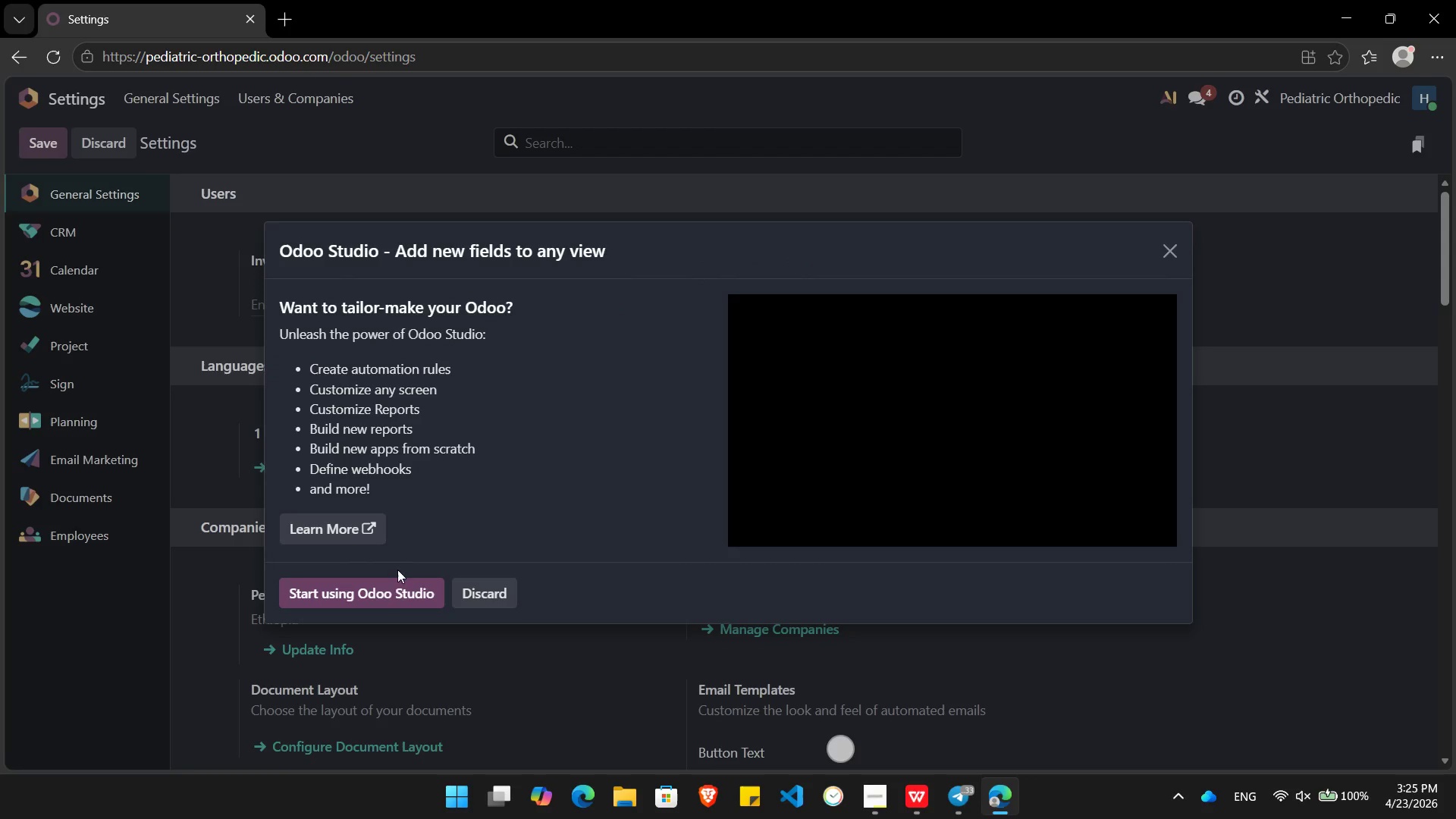 
left_click([389, 587])
 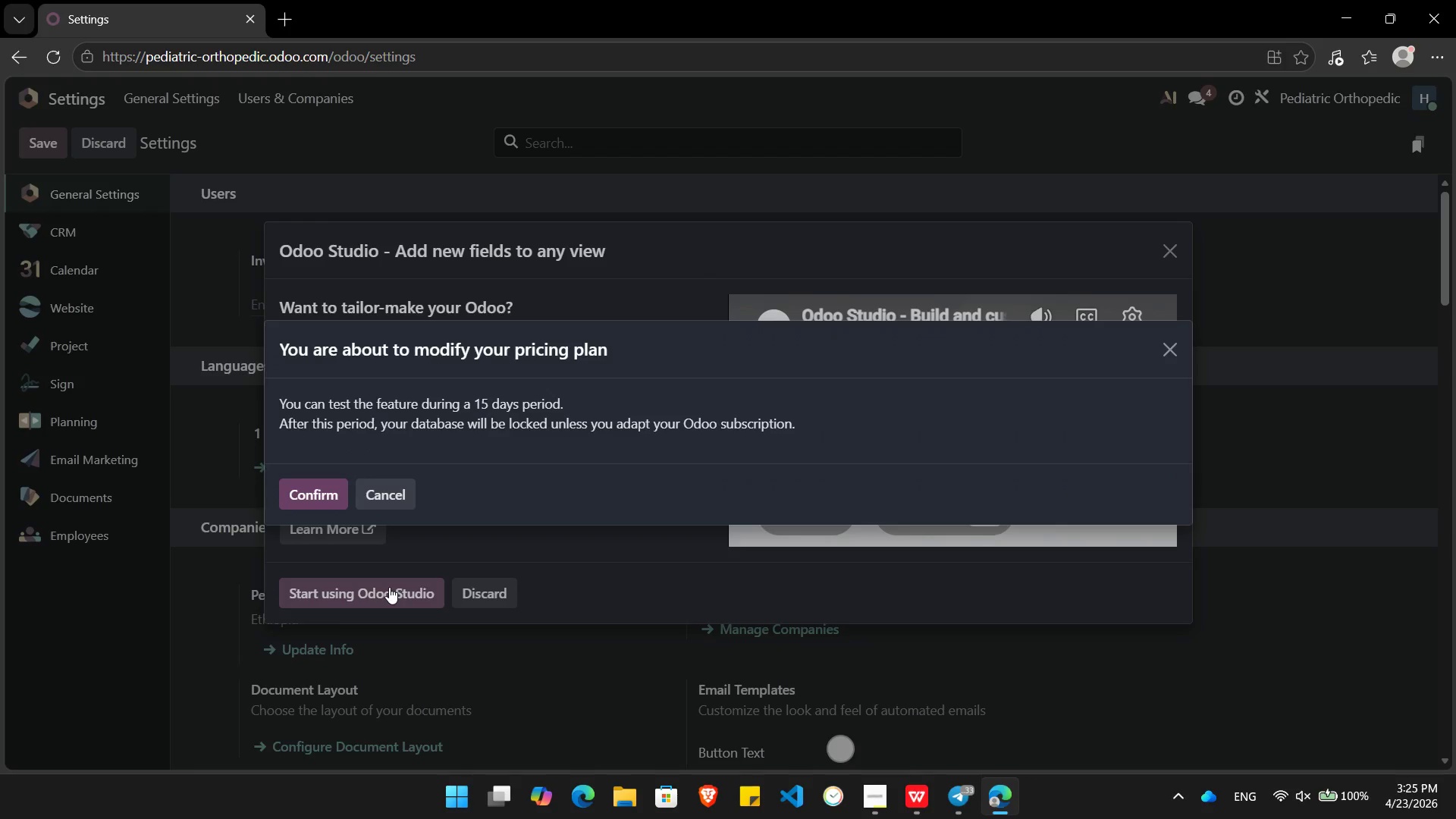 
left_click([319, 498])
 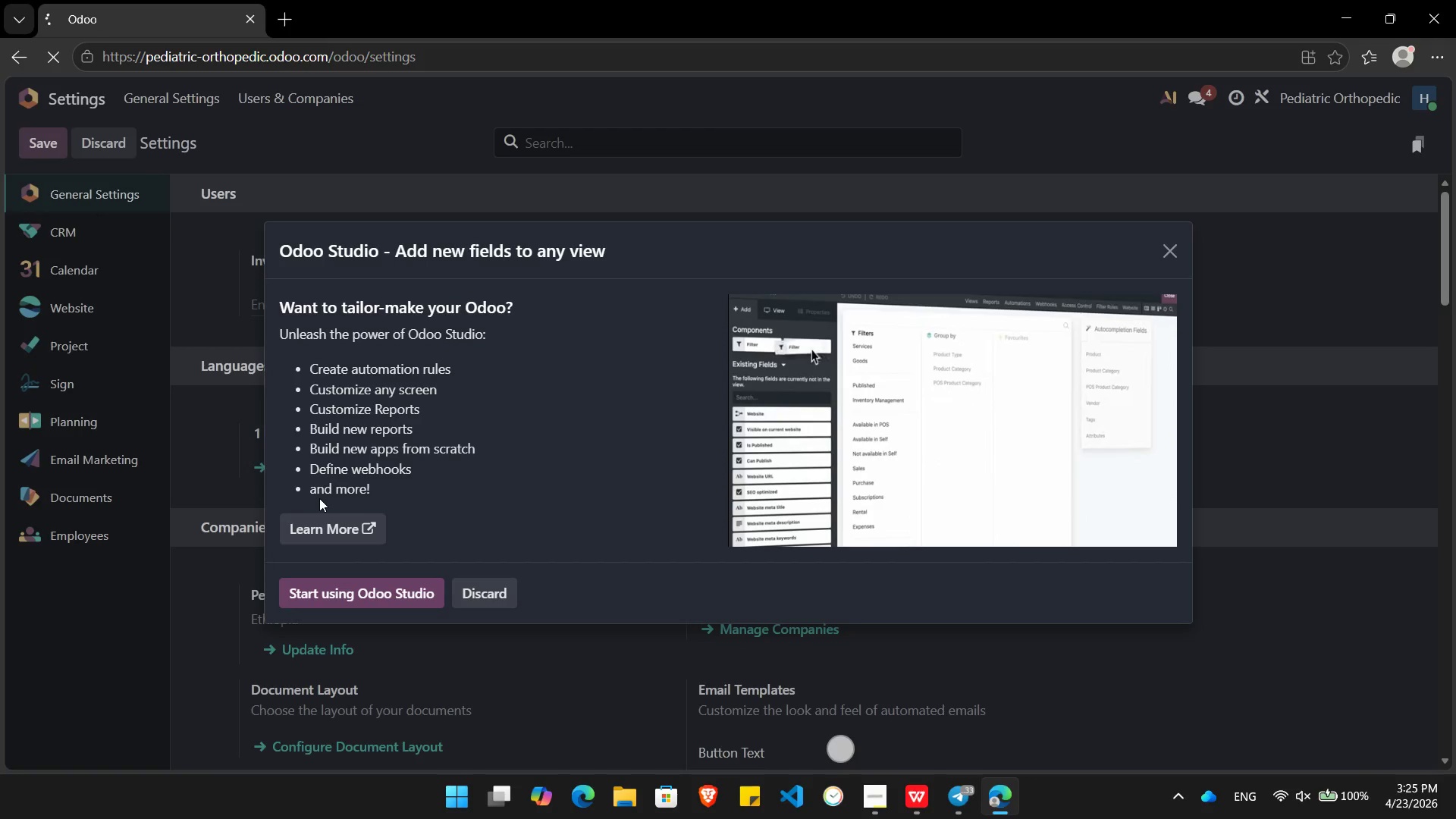 
wait(16.47)
 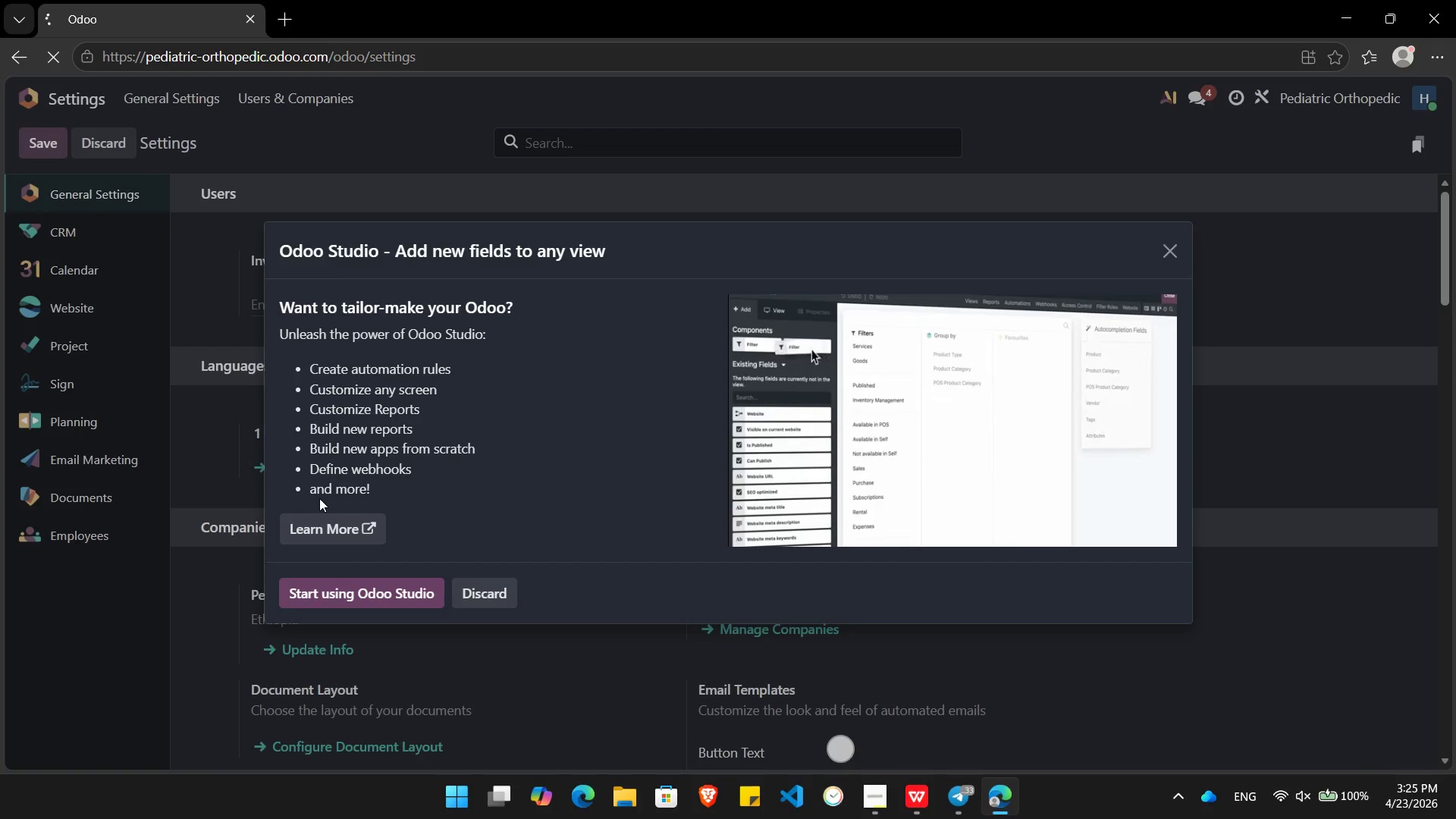 
left_click([343, 527])
 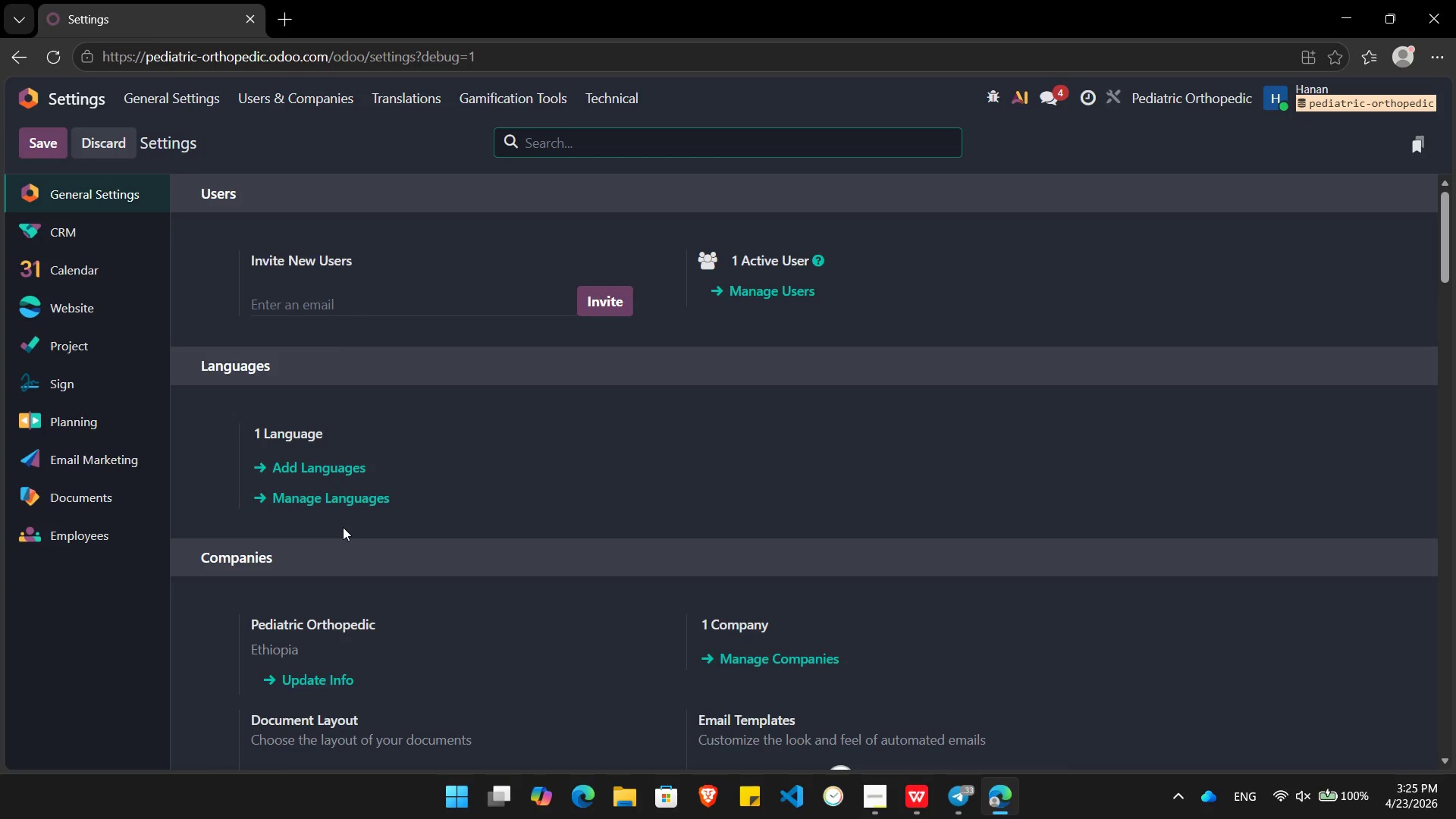 
left_click([61, 98])
 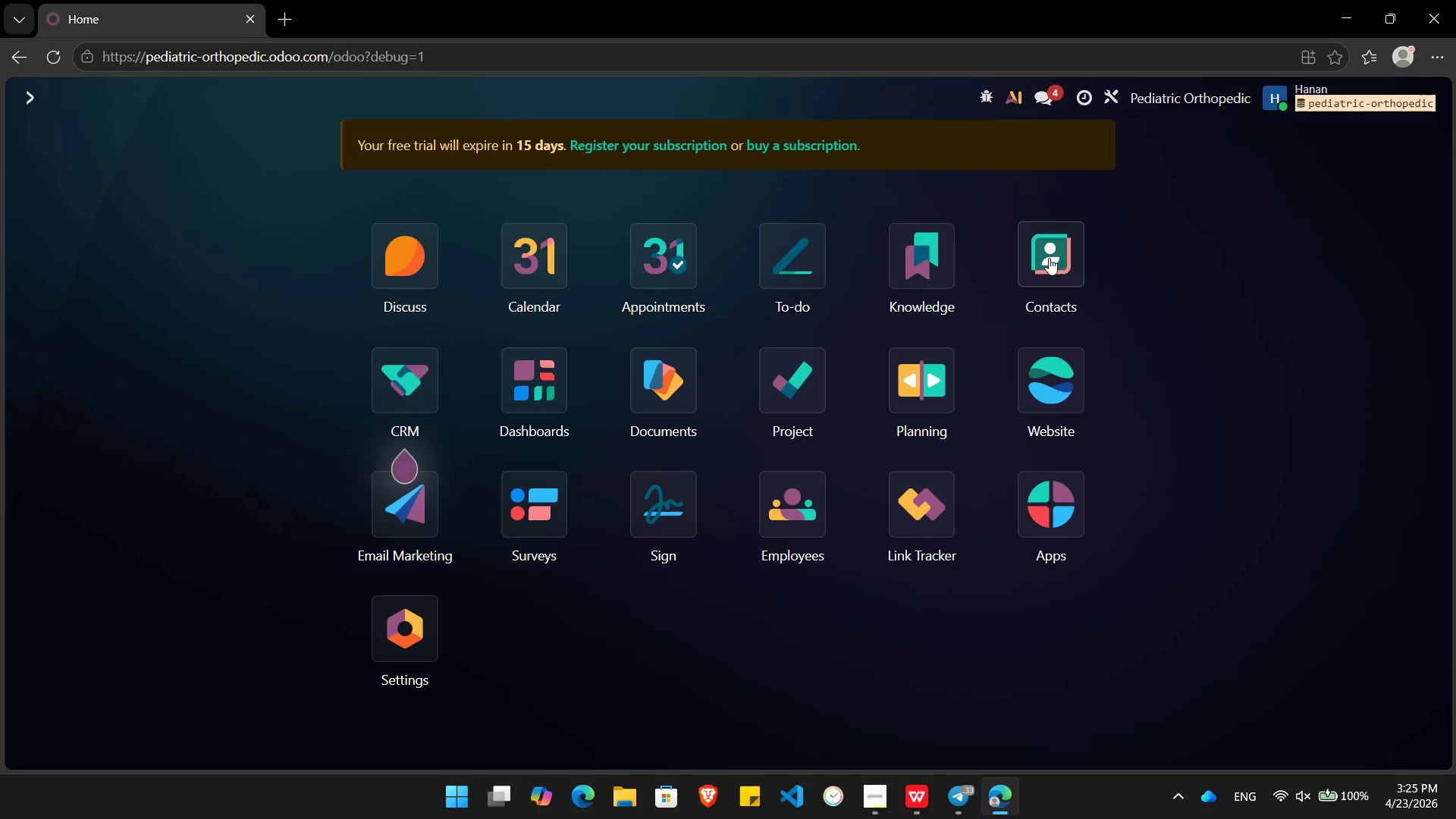 
wait(8.36)
 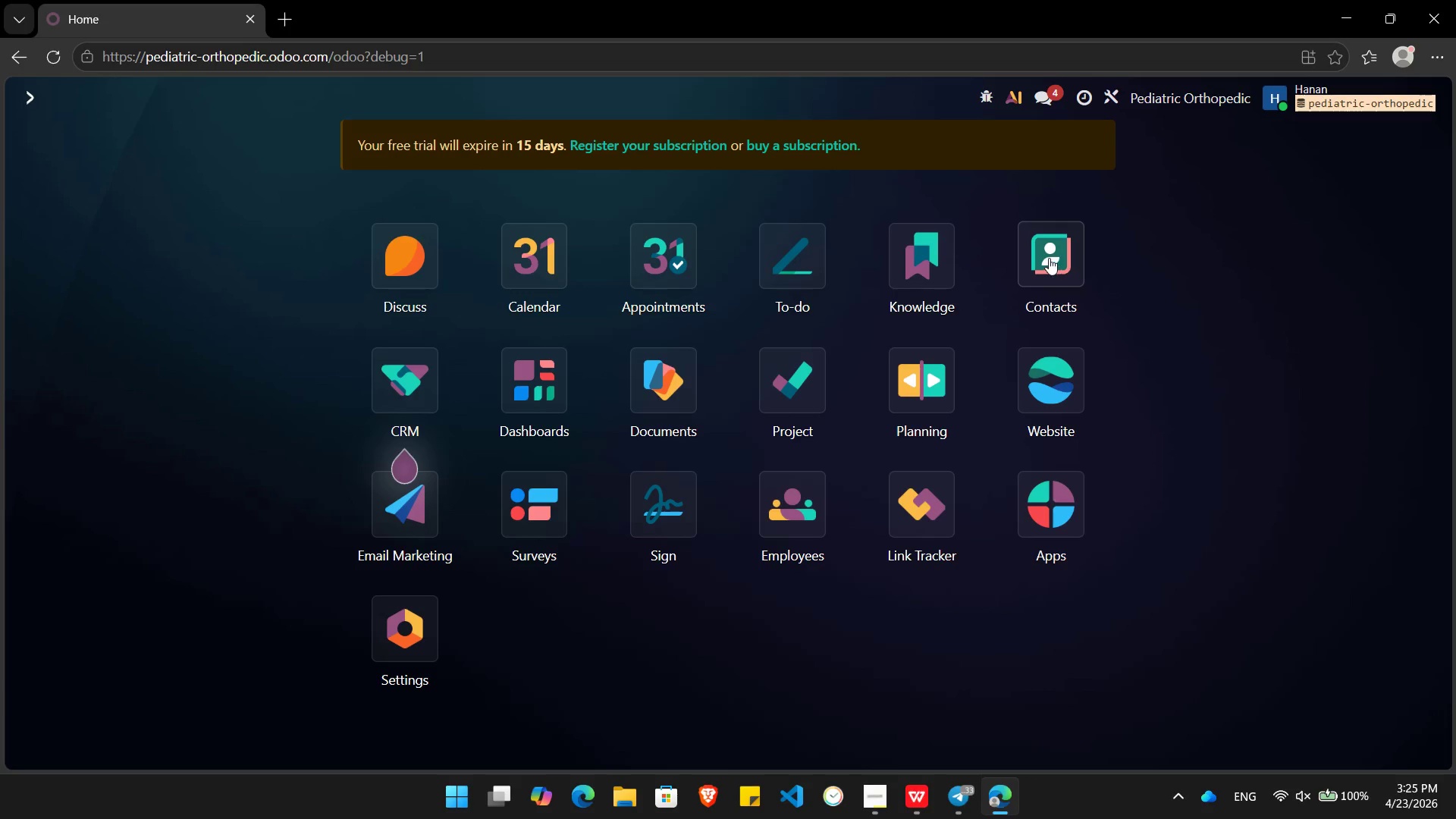 
left_click([1048, 257])
 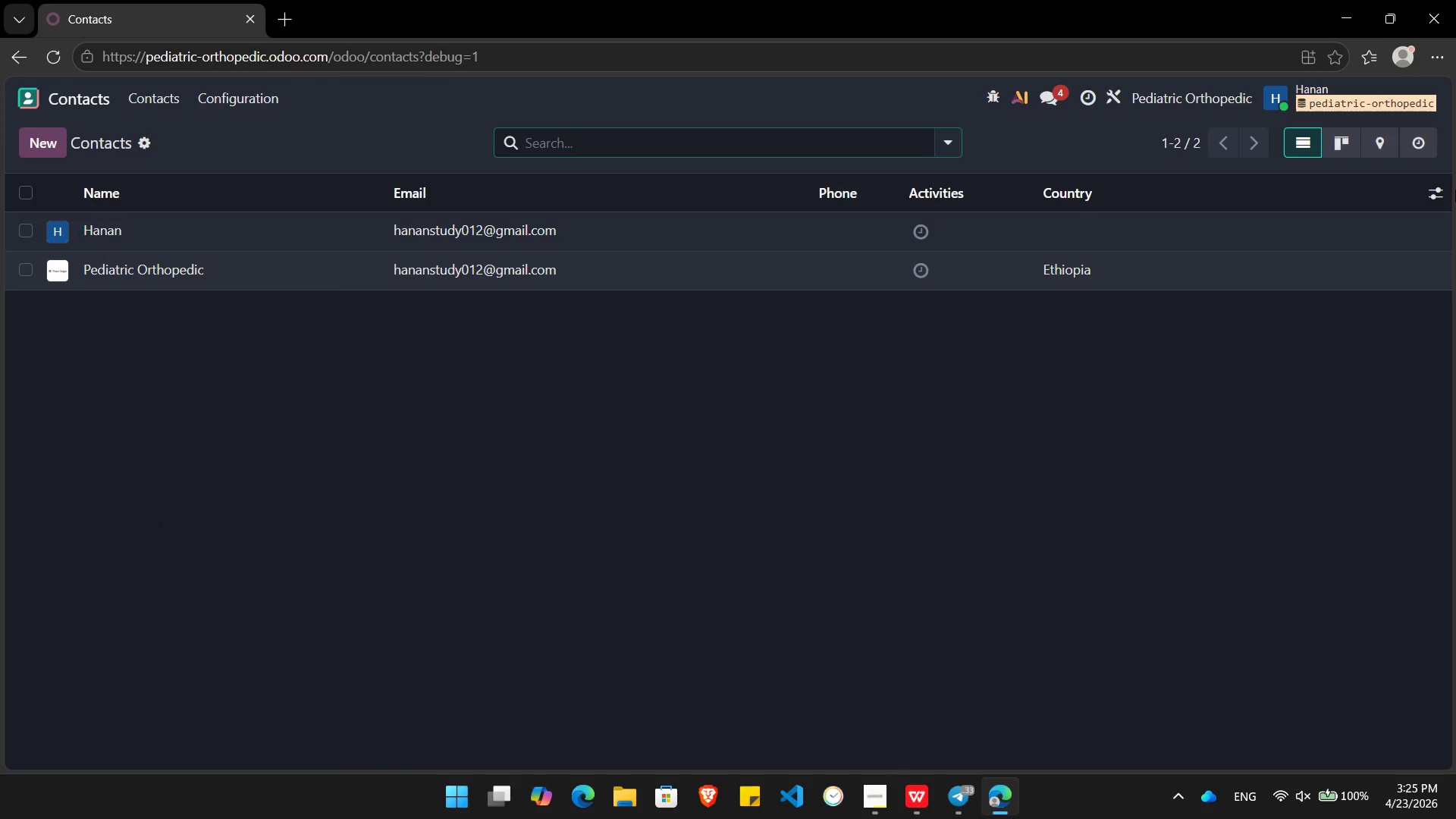 
left_click([1435, 188])
 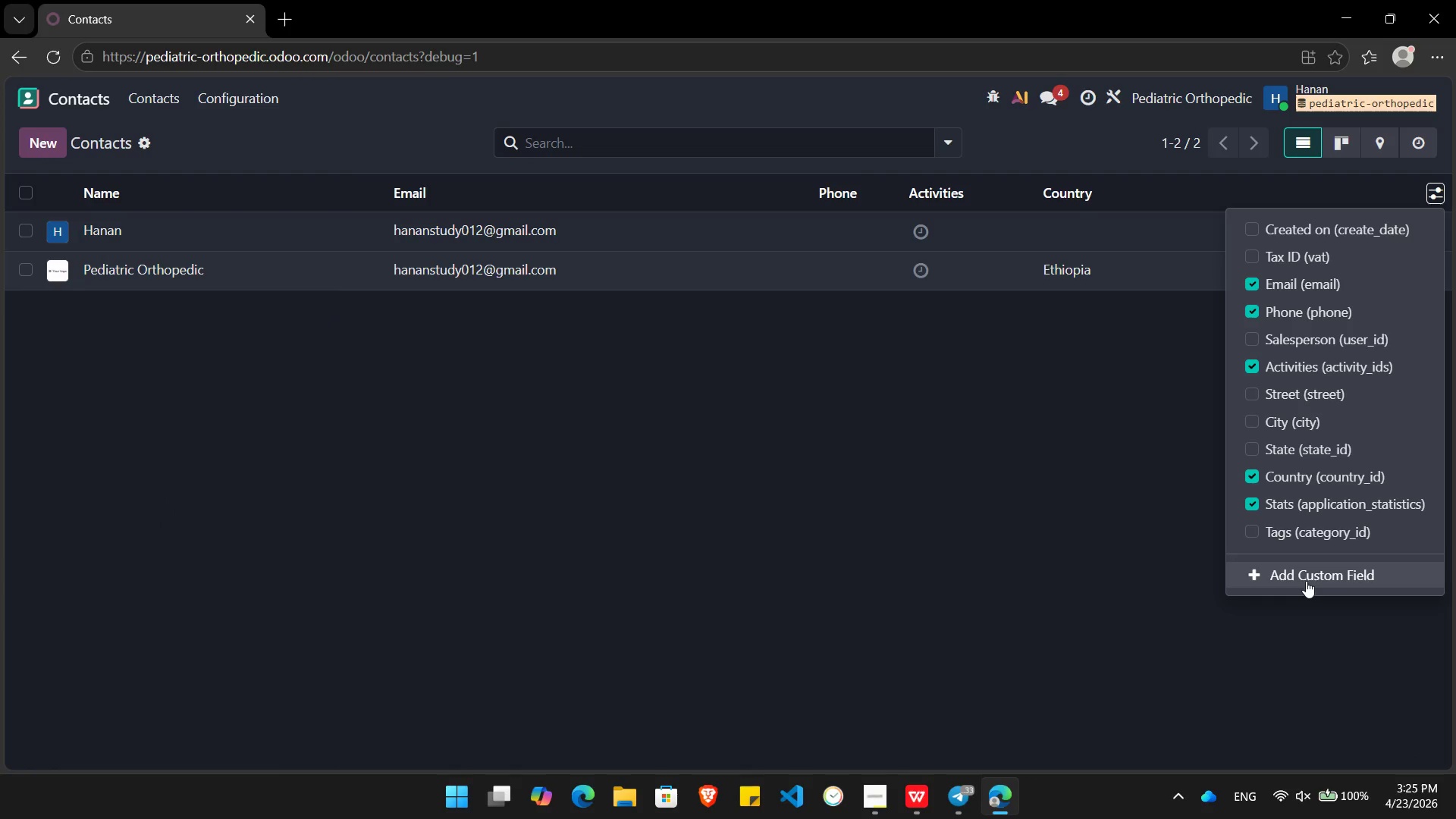 
left_click([1306, 581])
 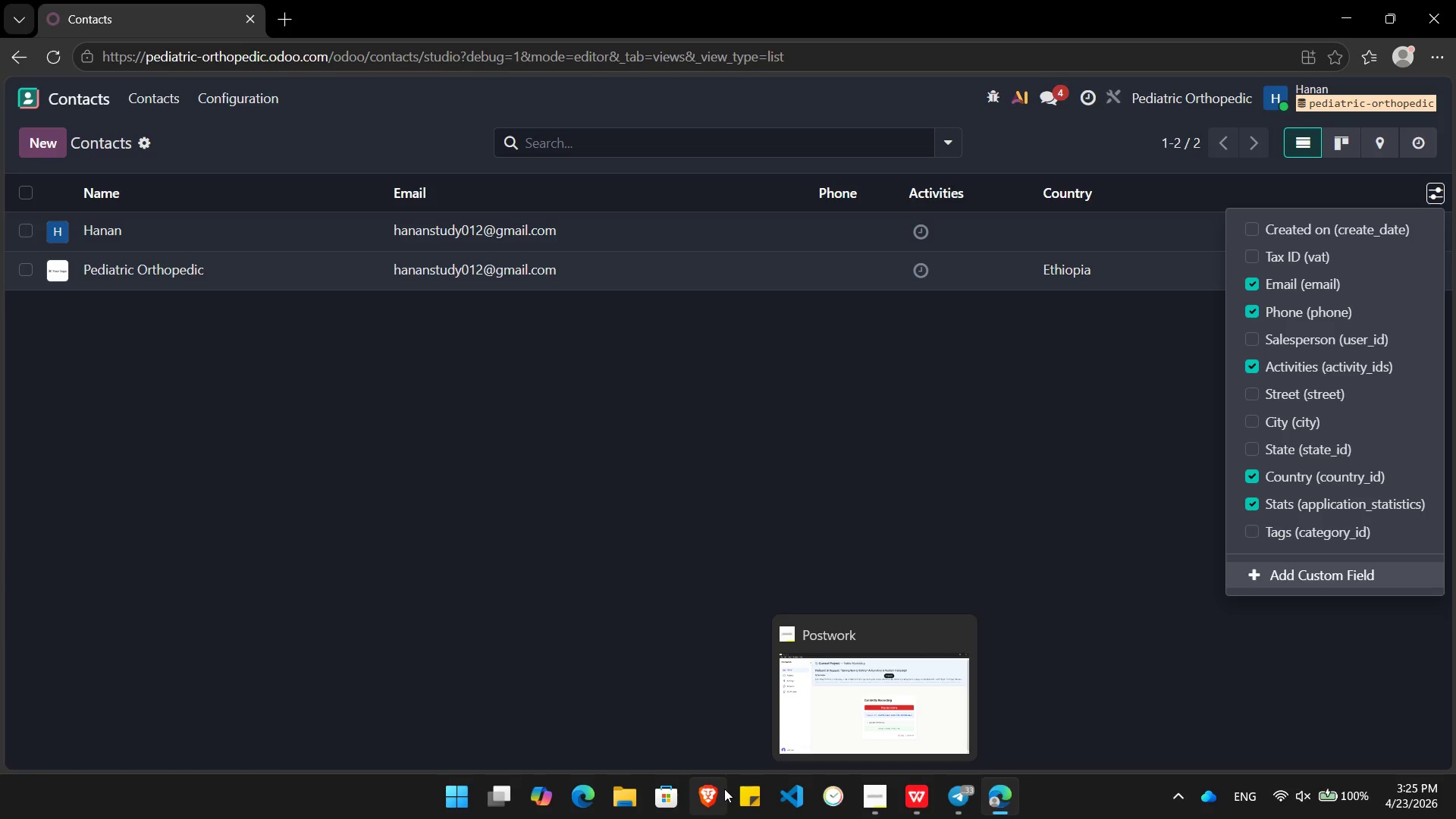 
left_click([613, 802])
 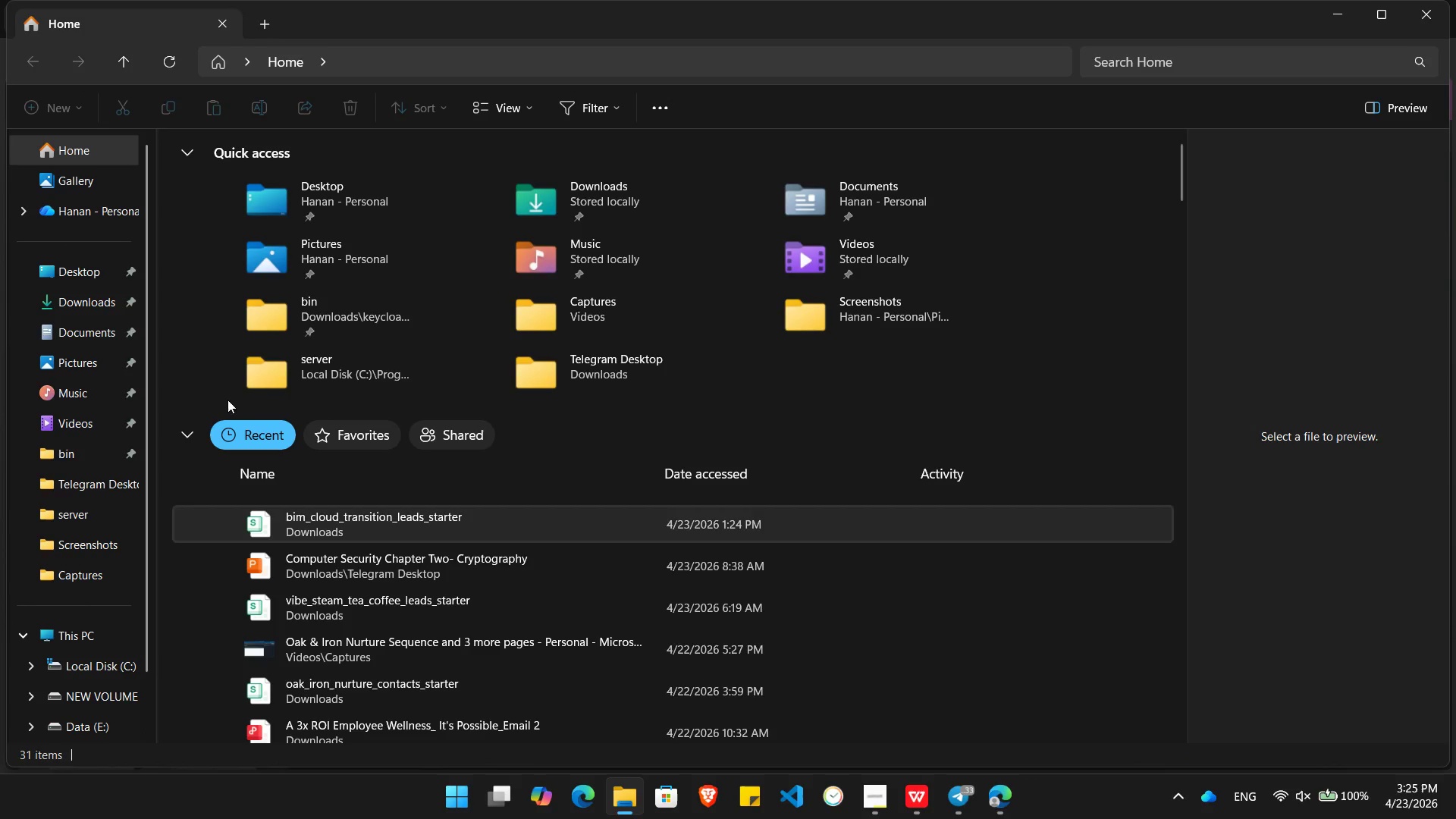 
left_click([99, 300])
 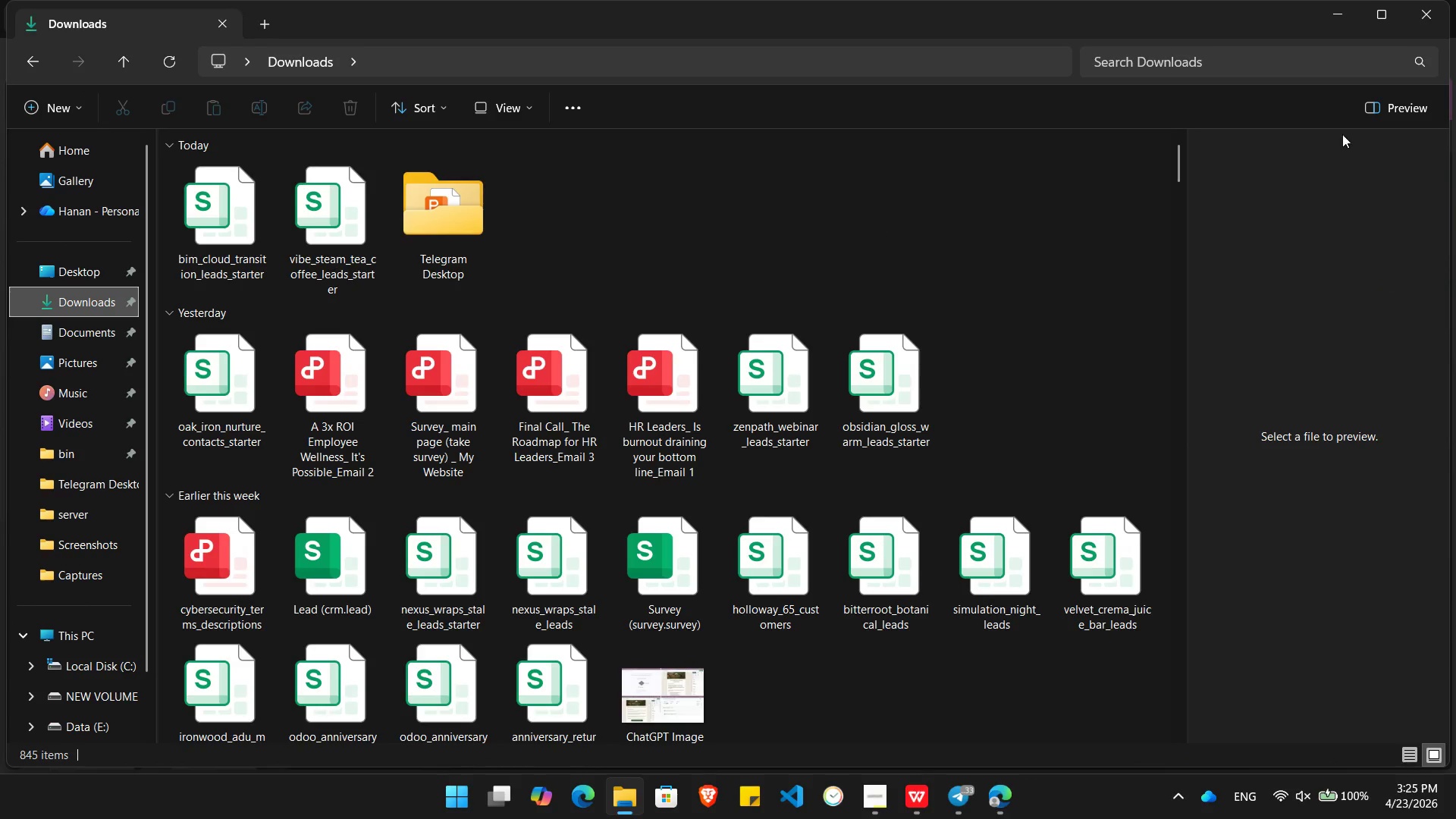 
left_click([1338, 10])
 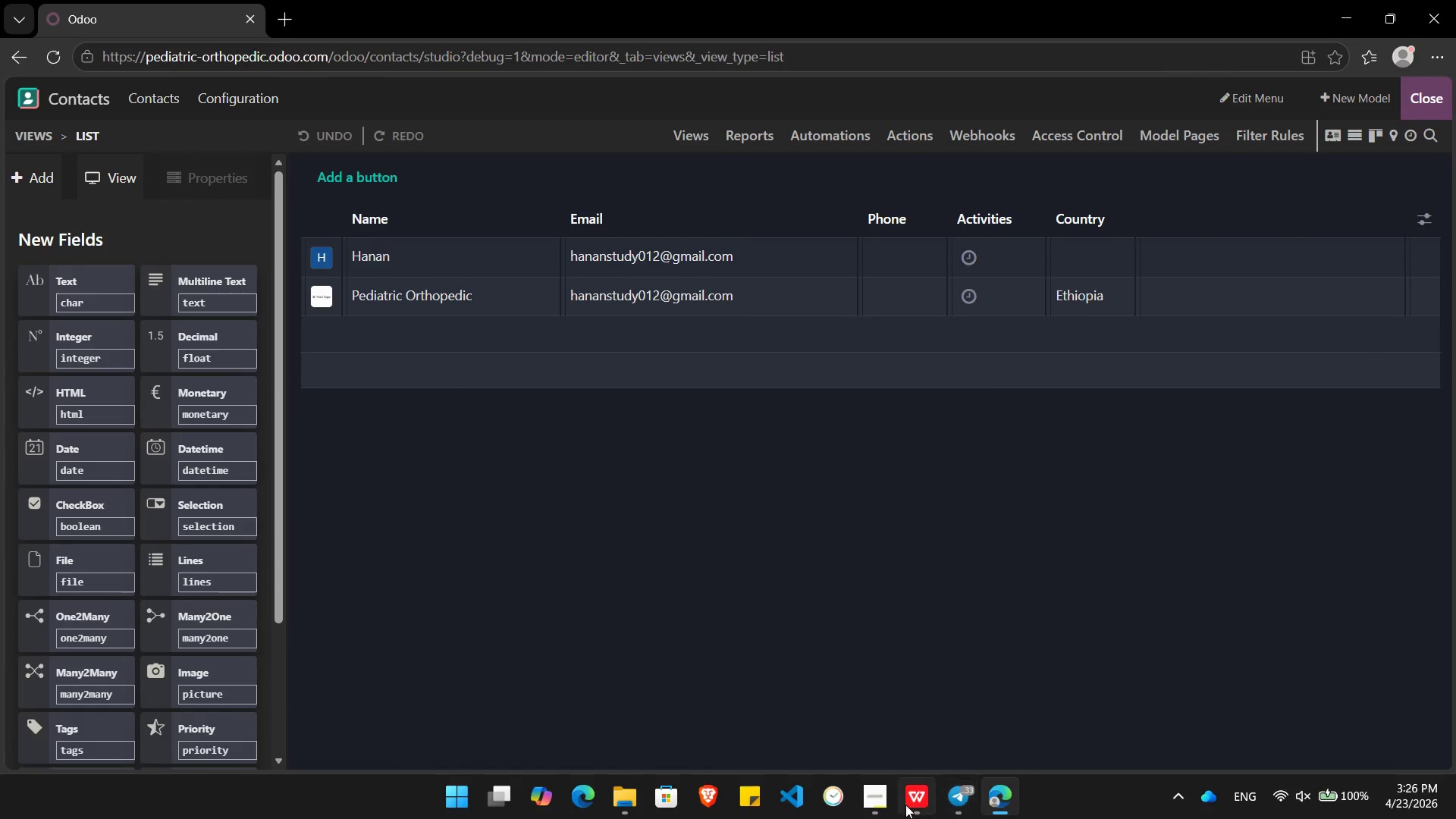 
left_click([868, 808])